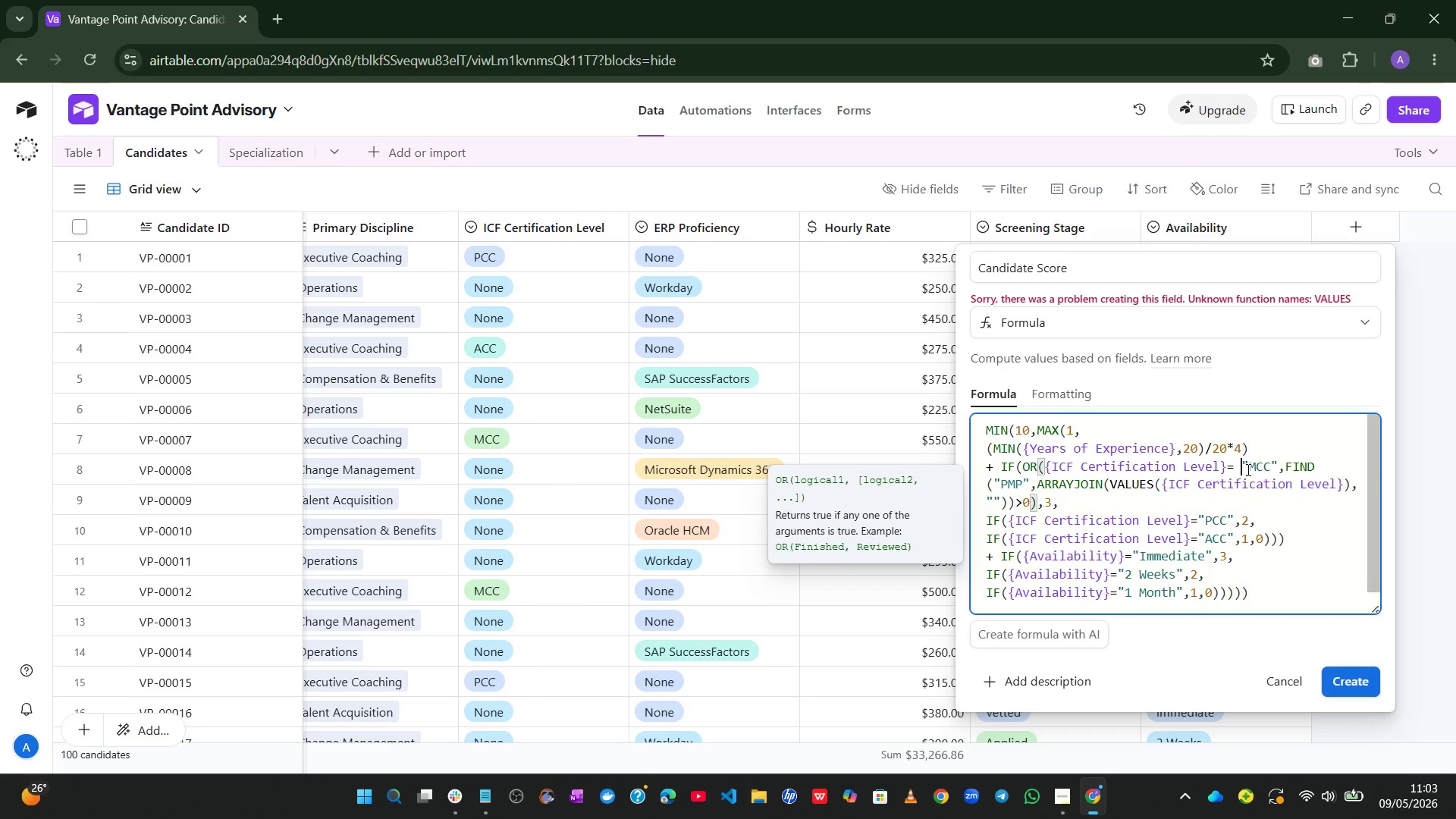 
key(Backspace)
 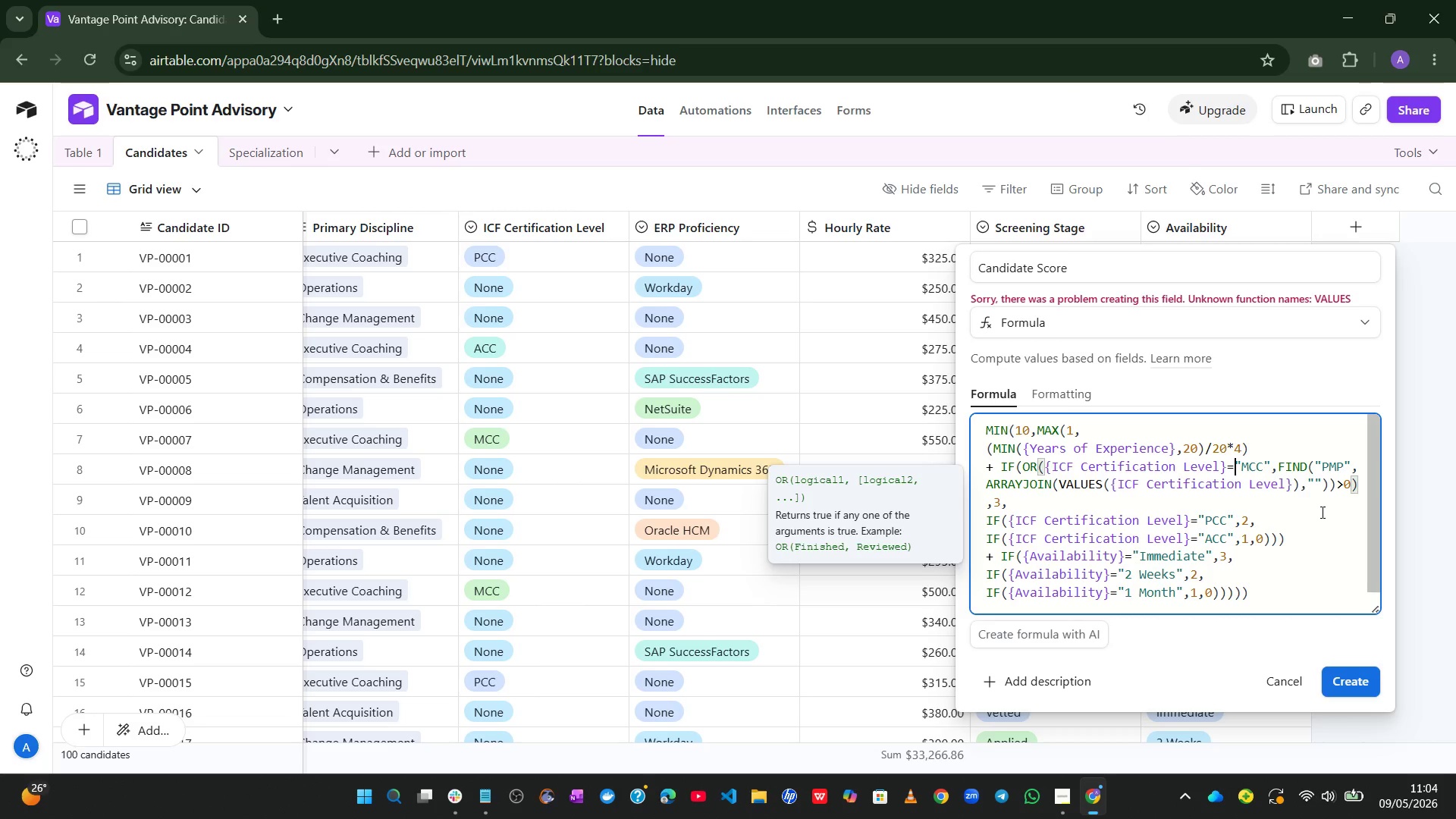 
wait(46.27)
 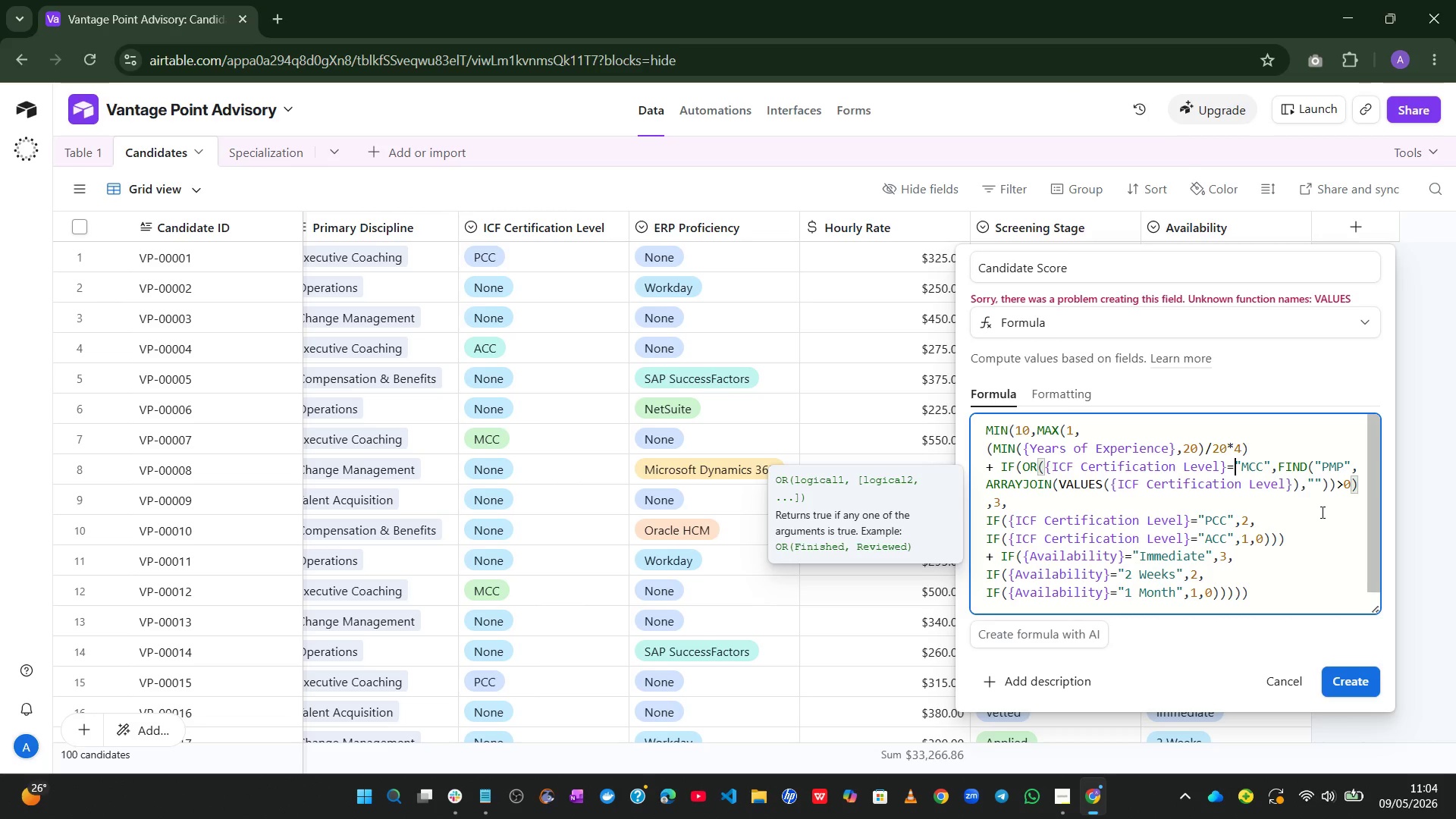 
left_click([990, 521])
 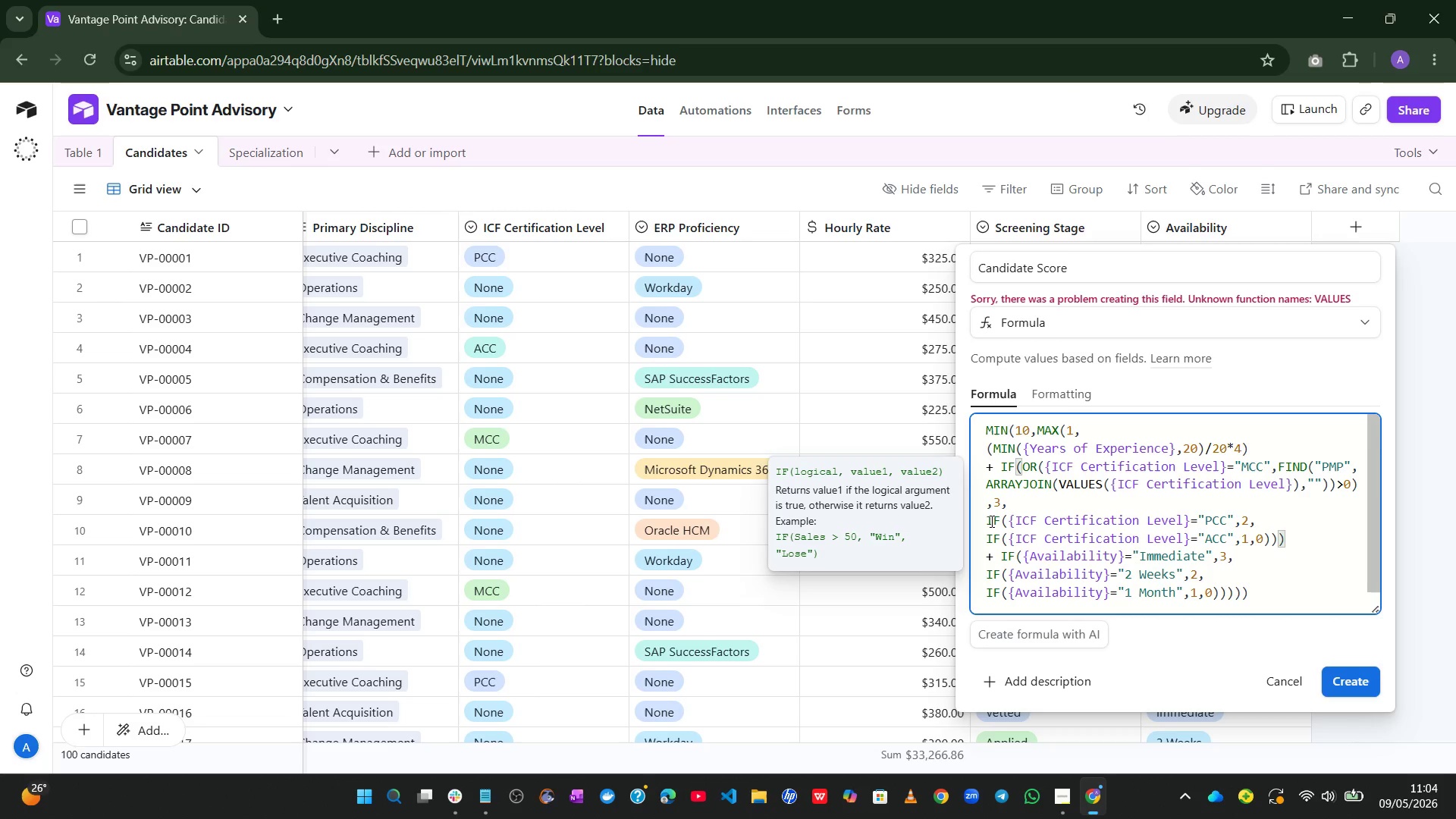 
key(ArrowLeft)
 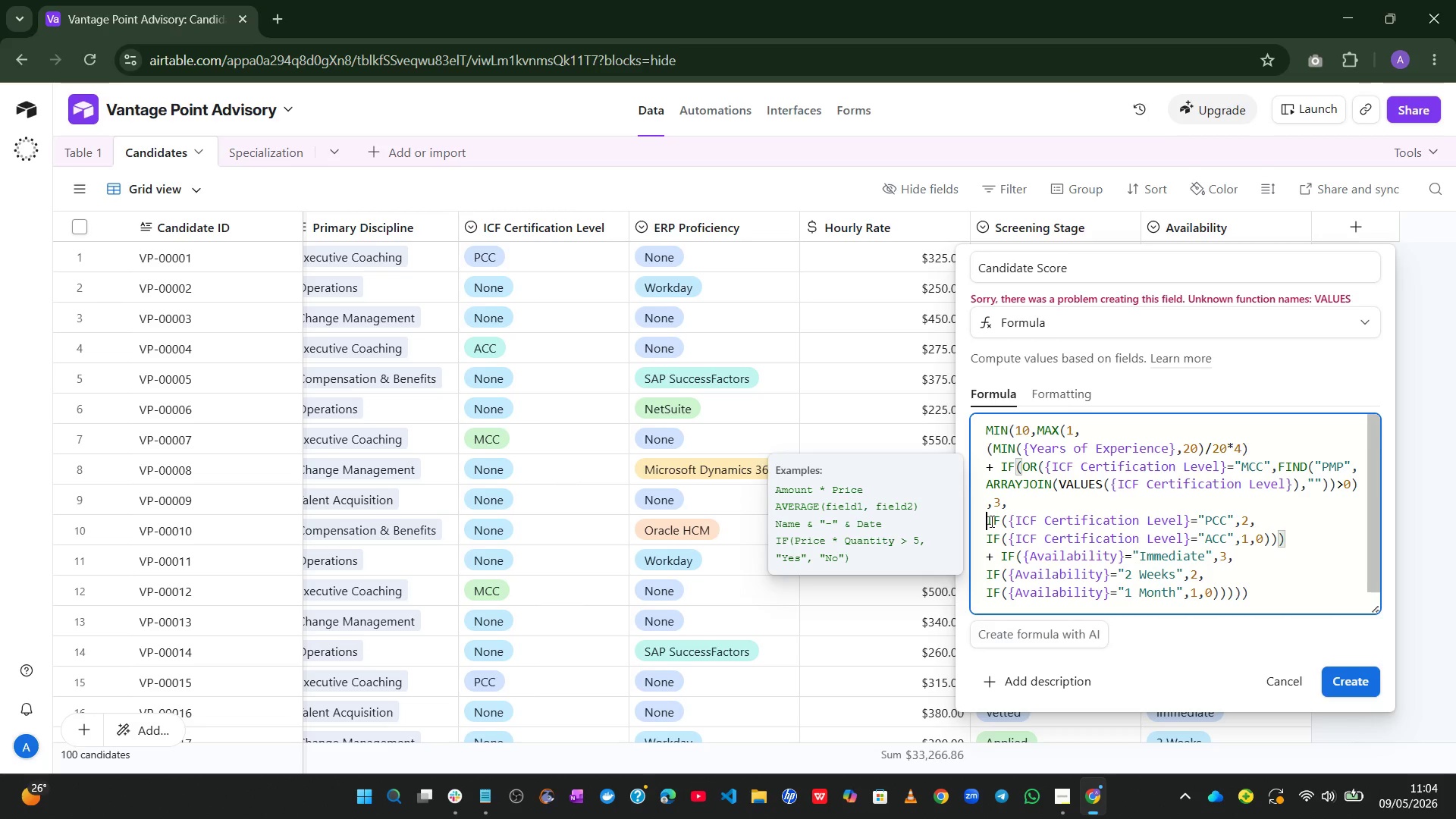 
key(Backspace)
 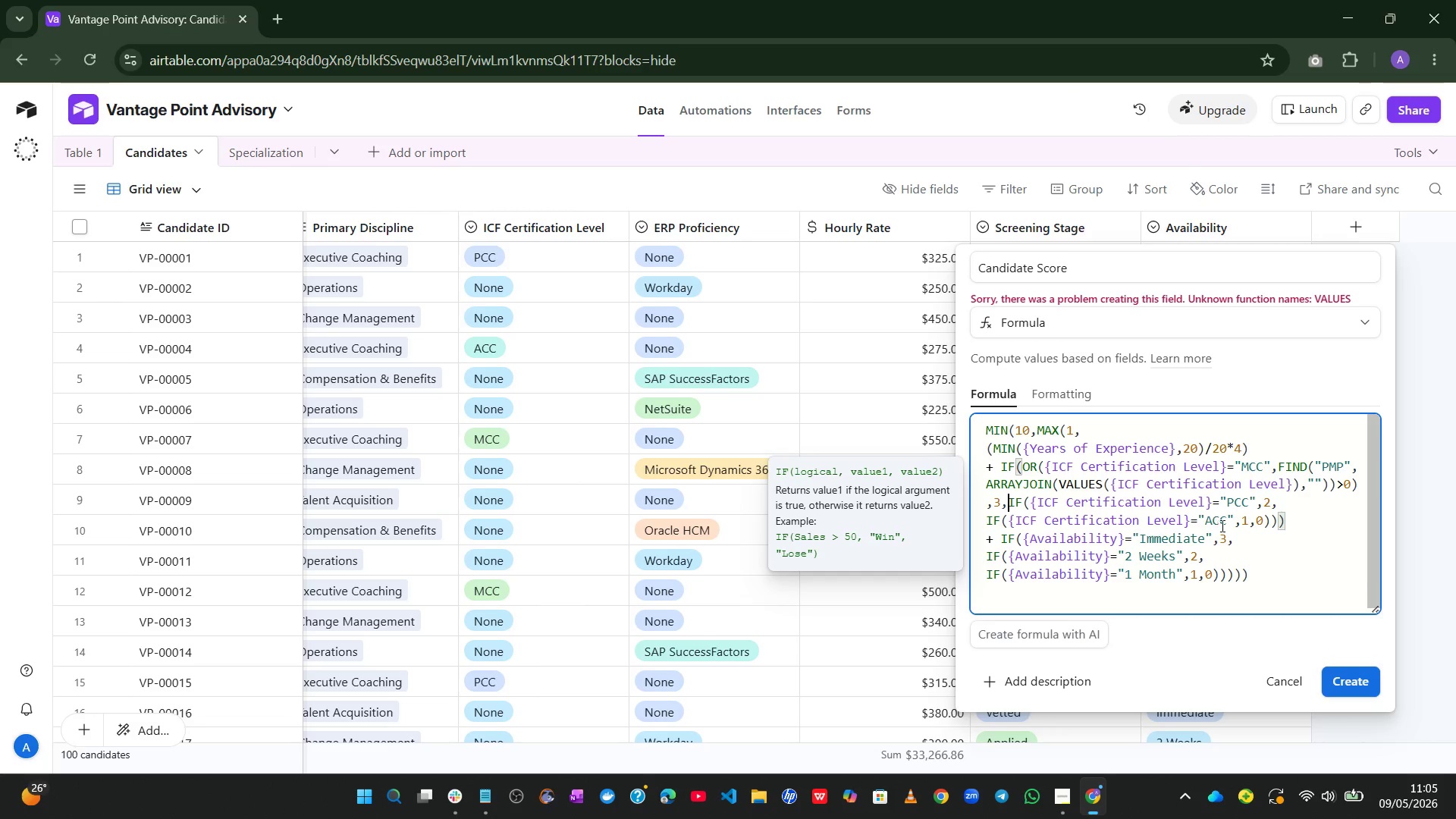 
wait(30.38)
 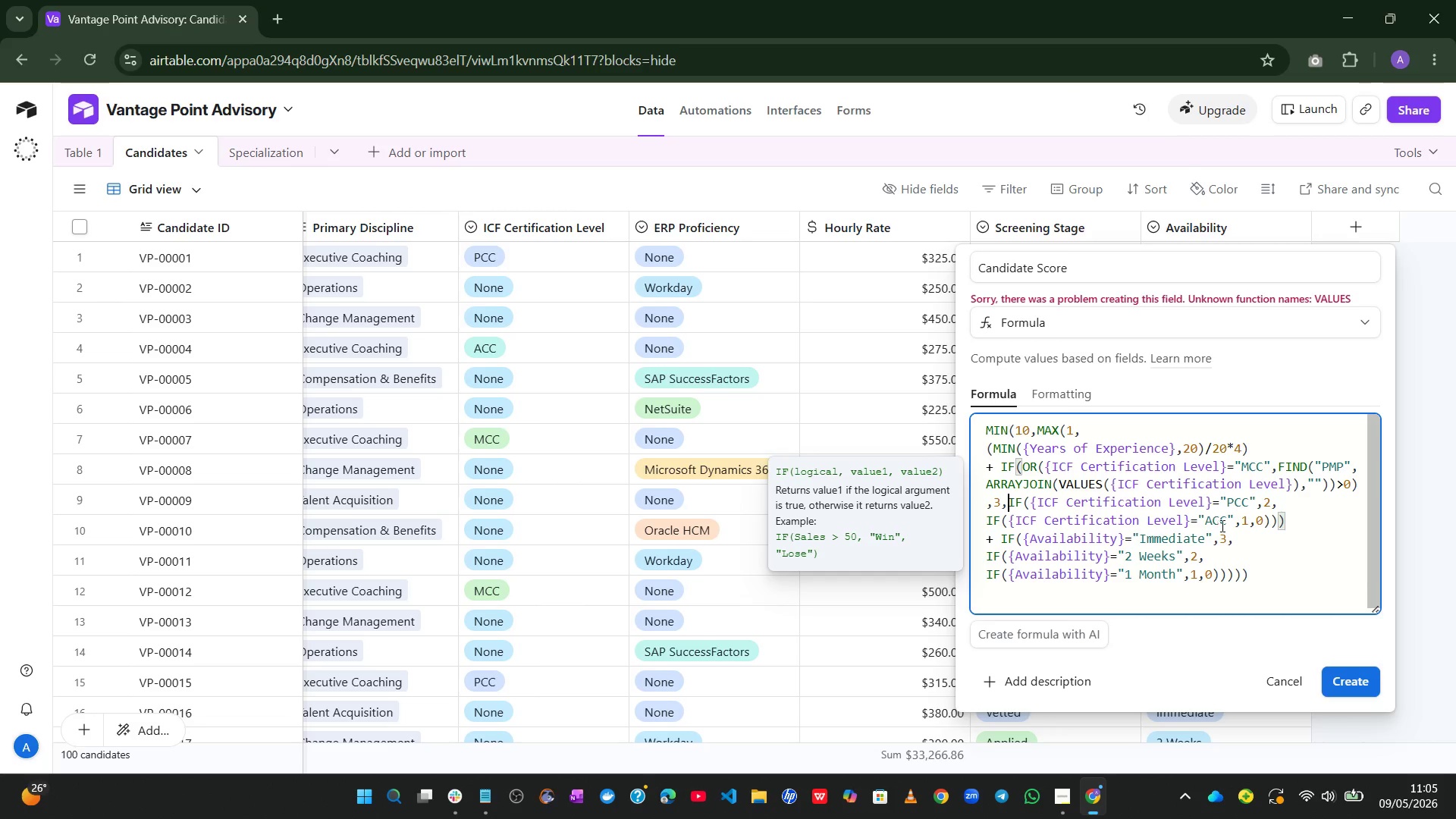 
left_click_drag(start_coordinate=[1265, 525], to_coordinate=[1310, 516])
 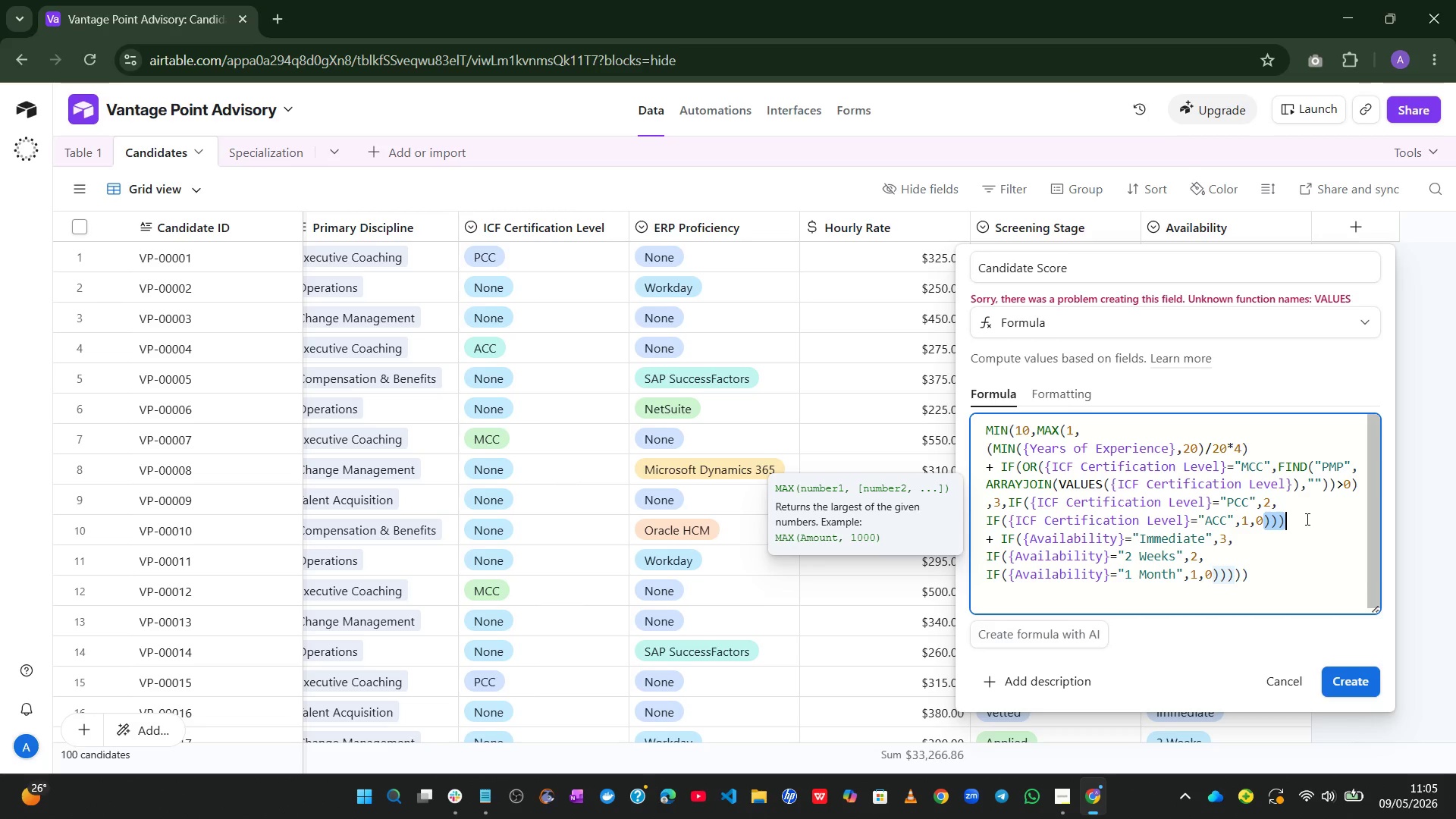 
left_click([1306, 519])
 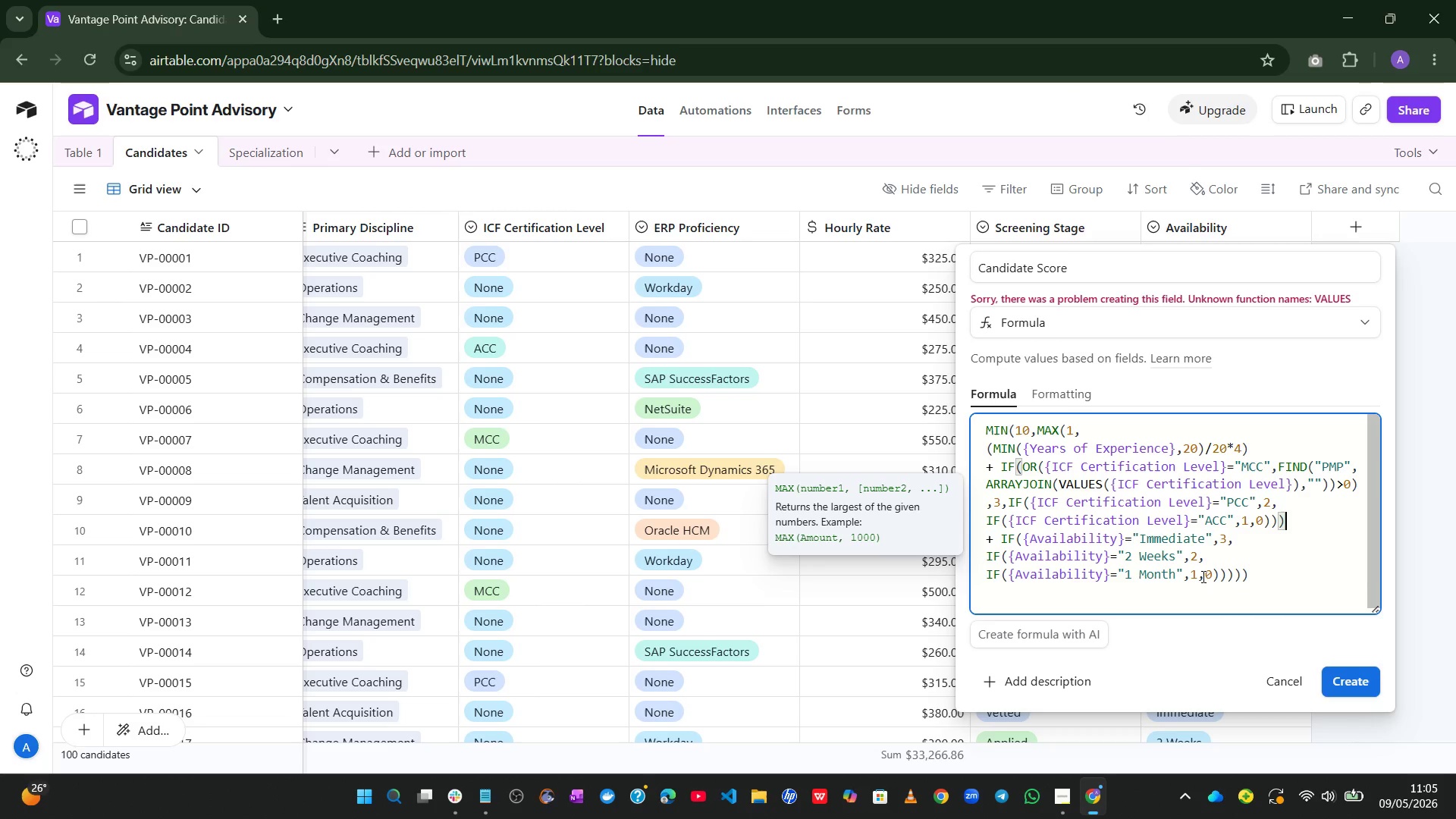 
wait(43.89)
 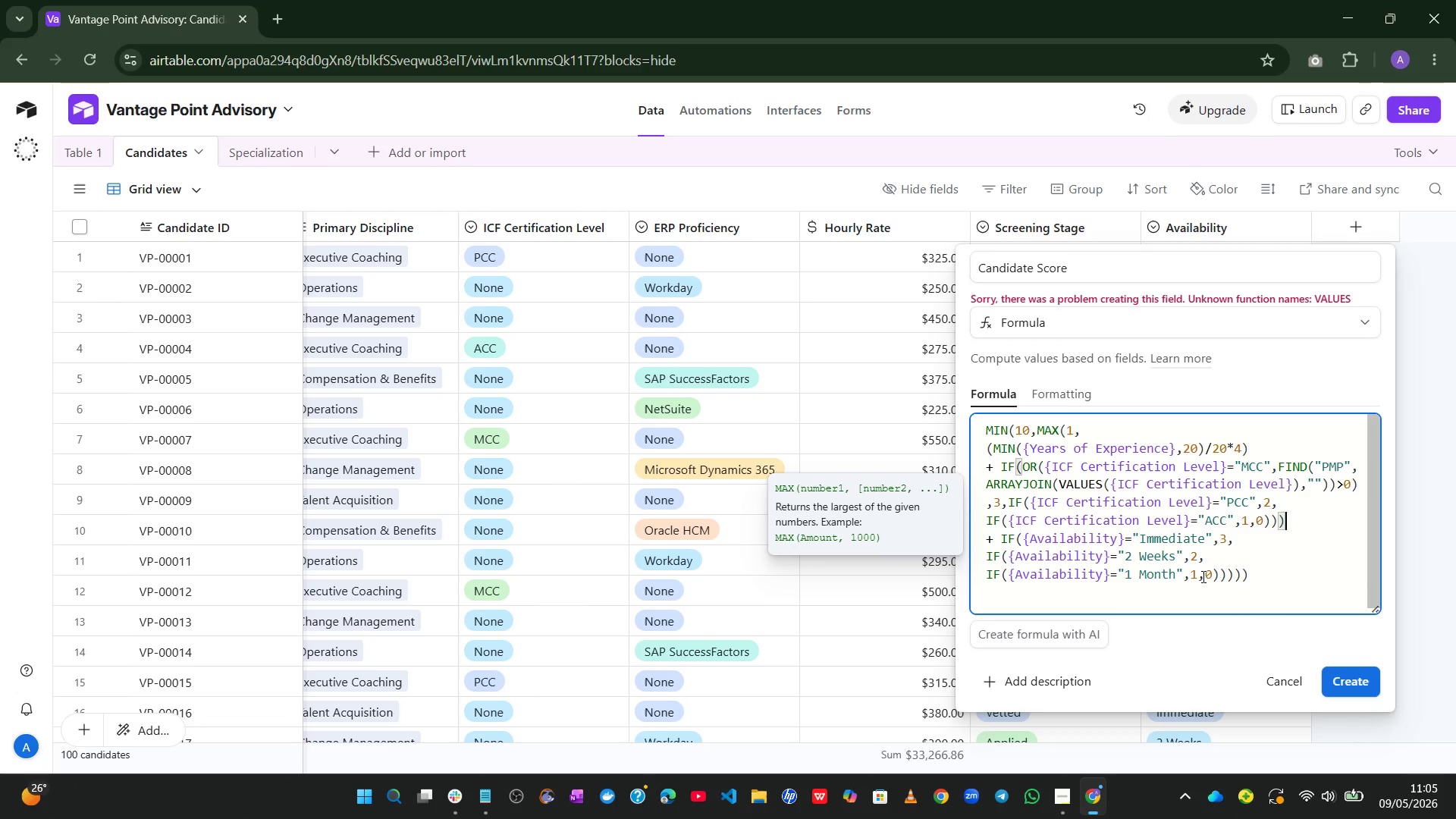 
left_click([1238, 578])
 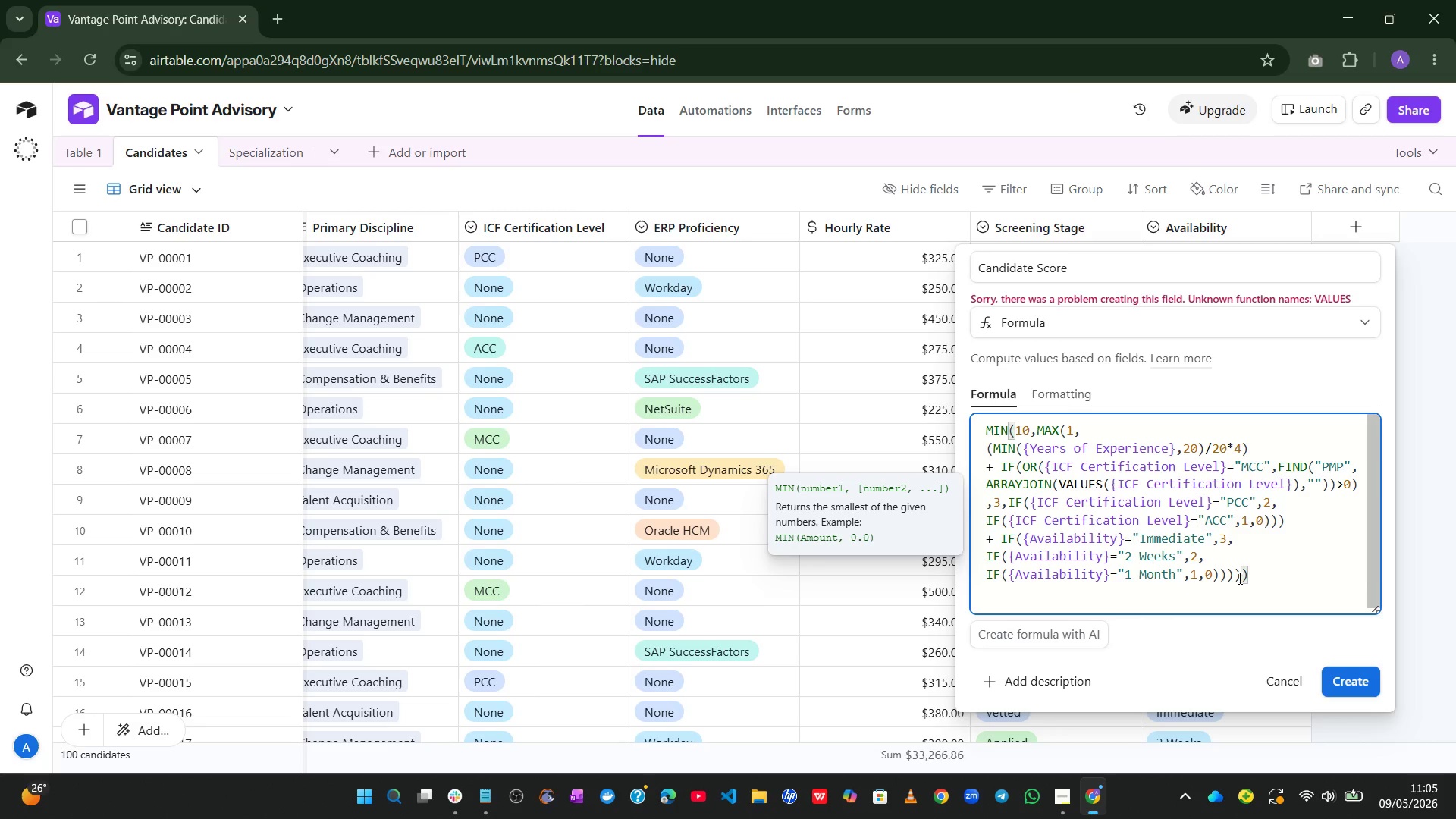 
key(ArrowLeft)
 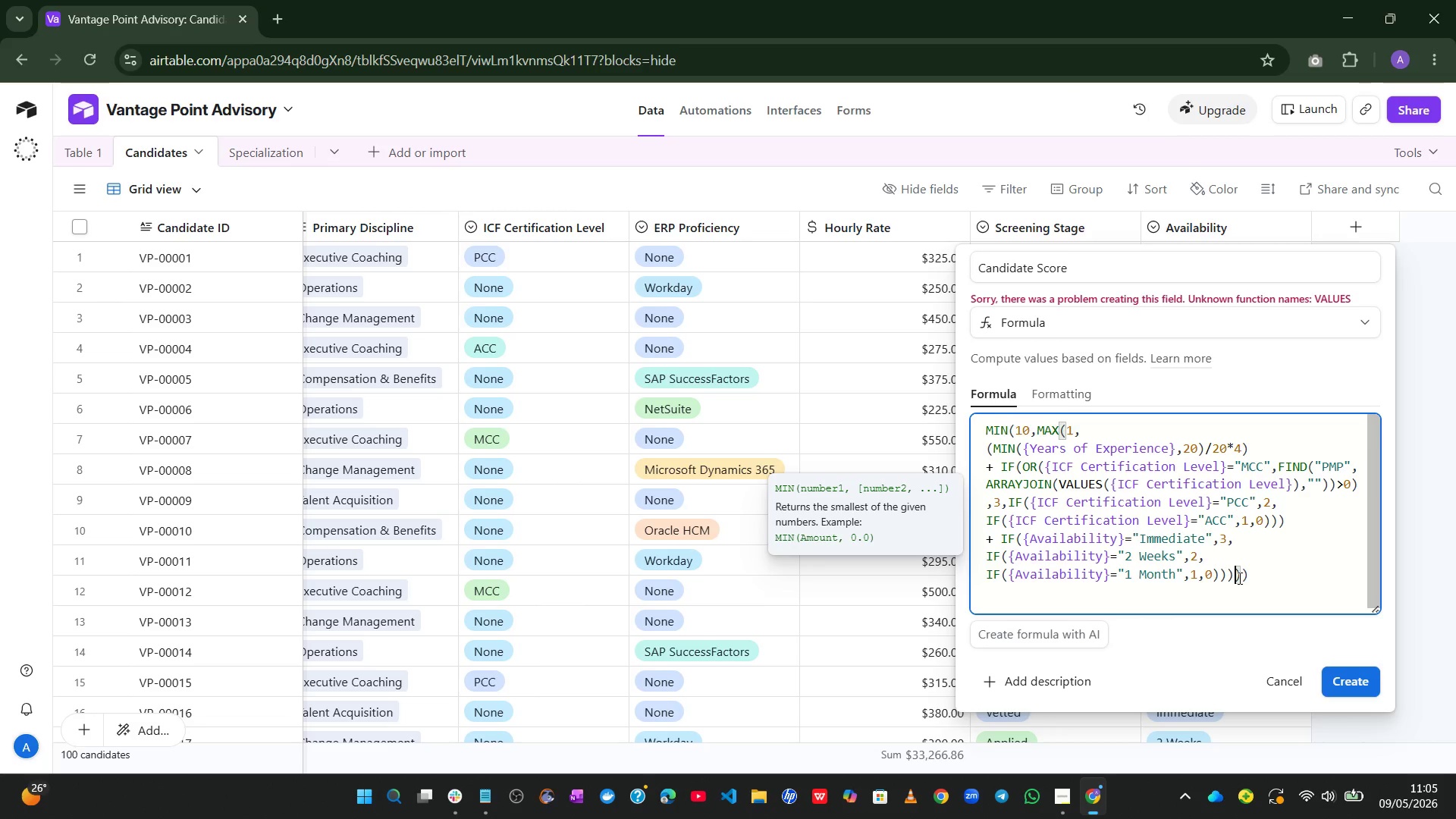 
key(Enter)
 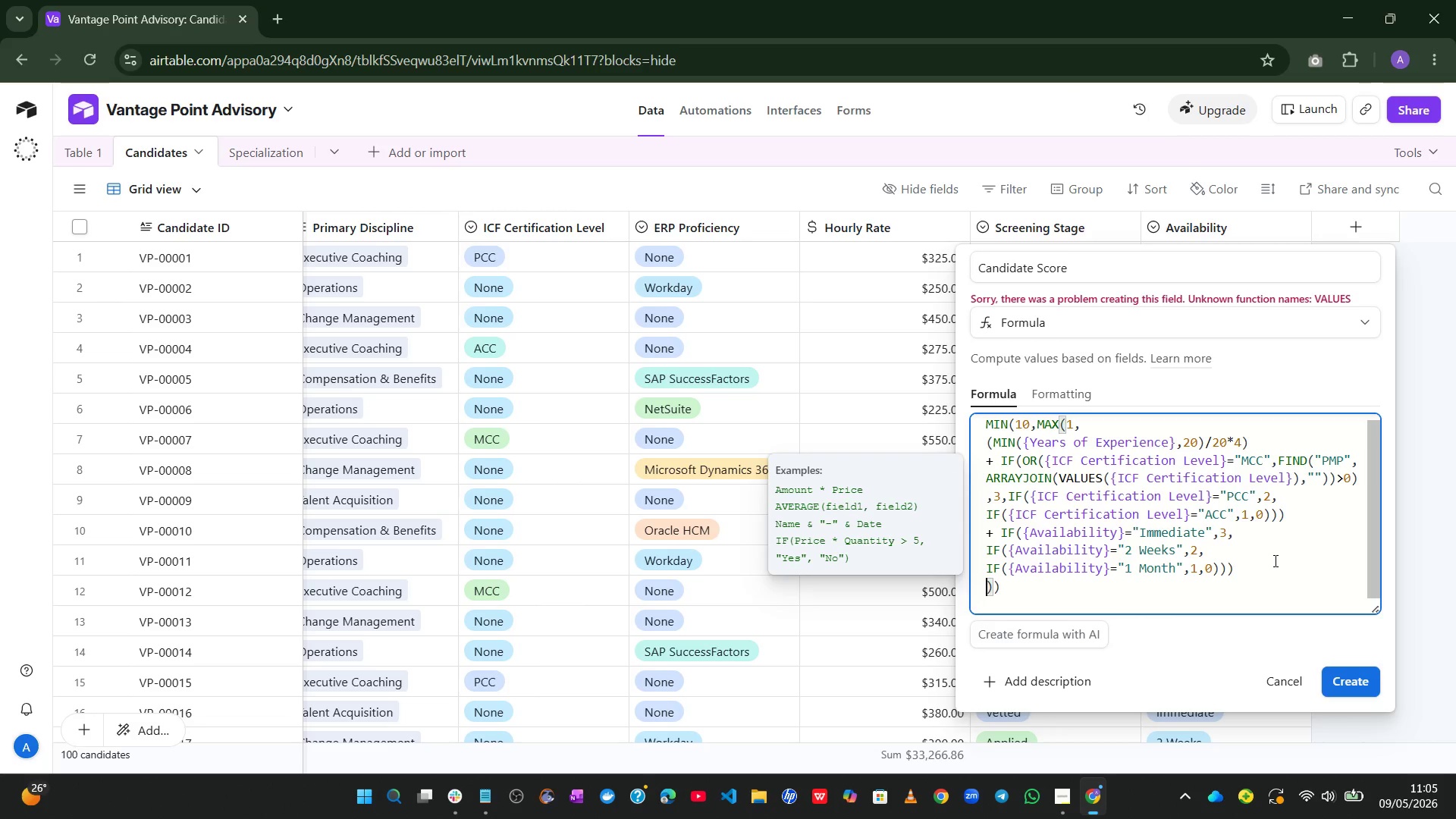 
left_click([1274, 560])
 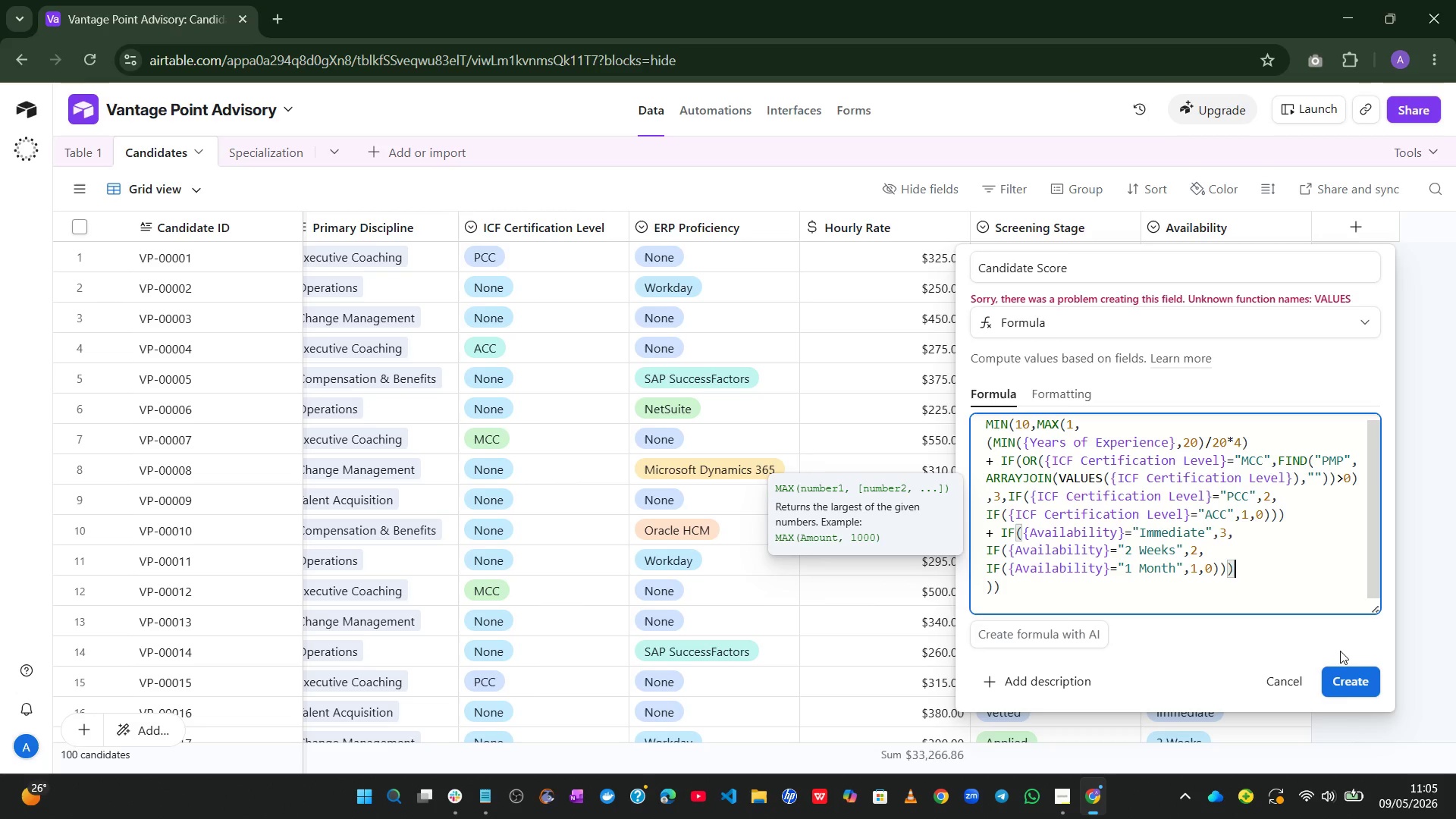 
left_click([1346, 680])
 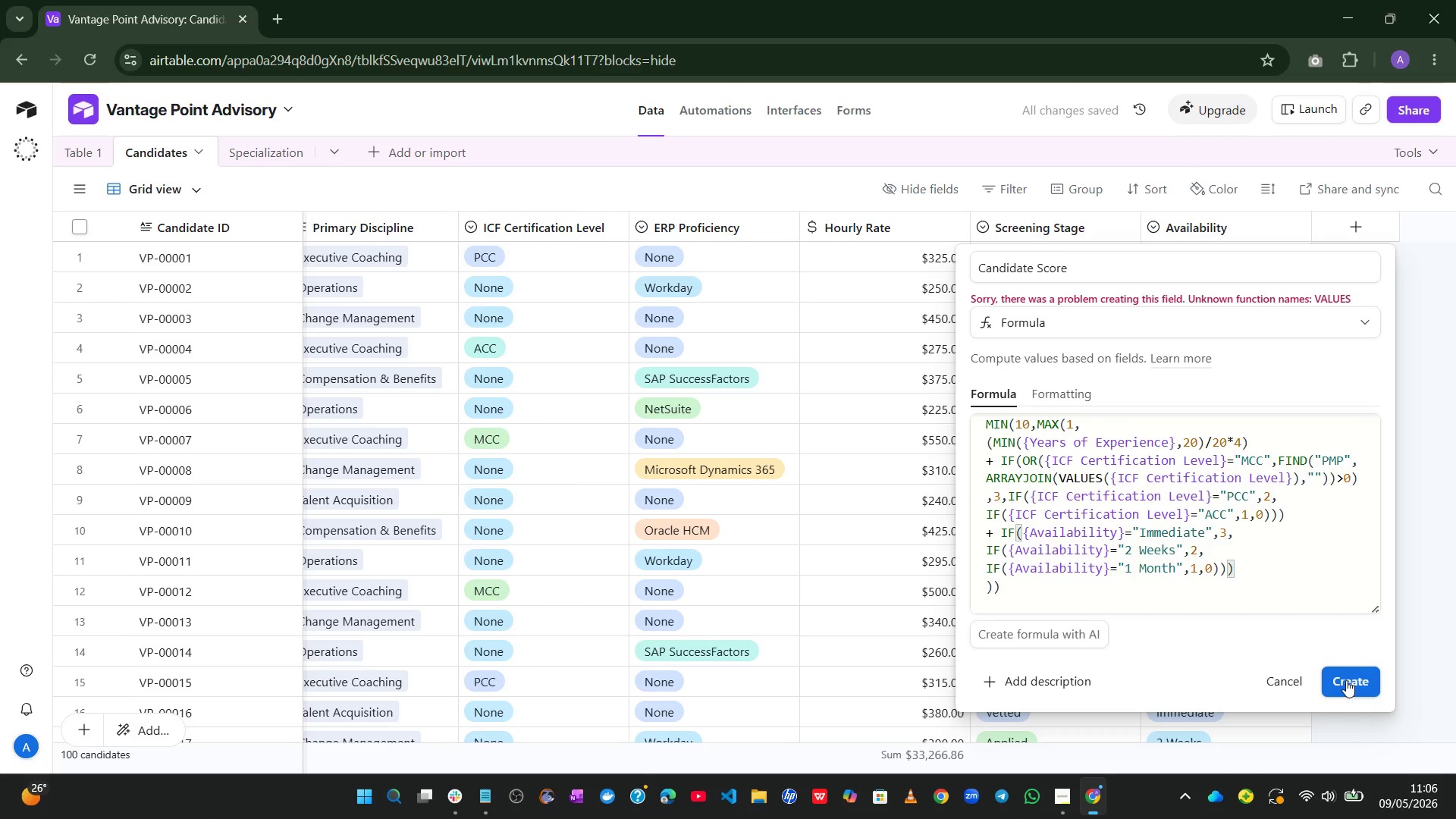 
wait(6.3)
 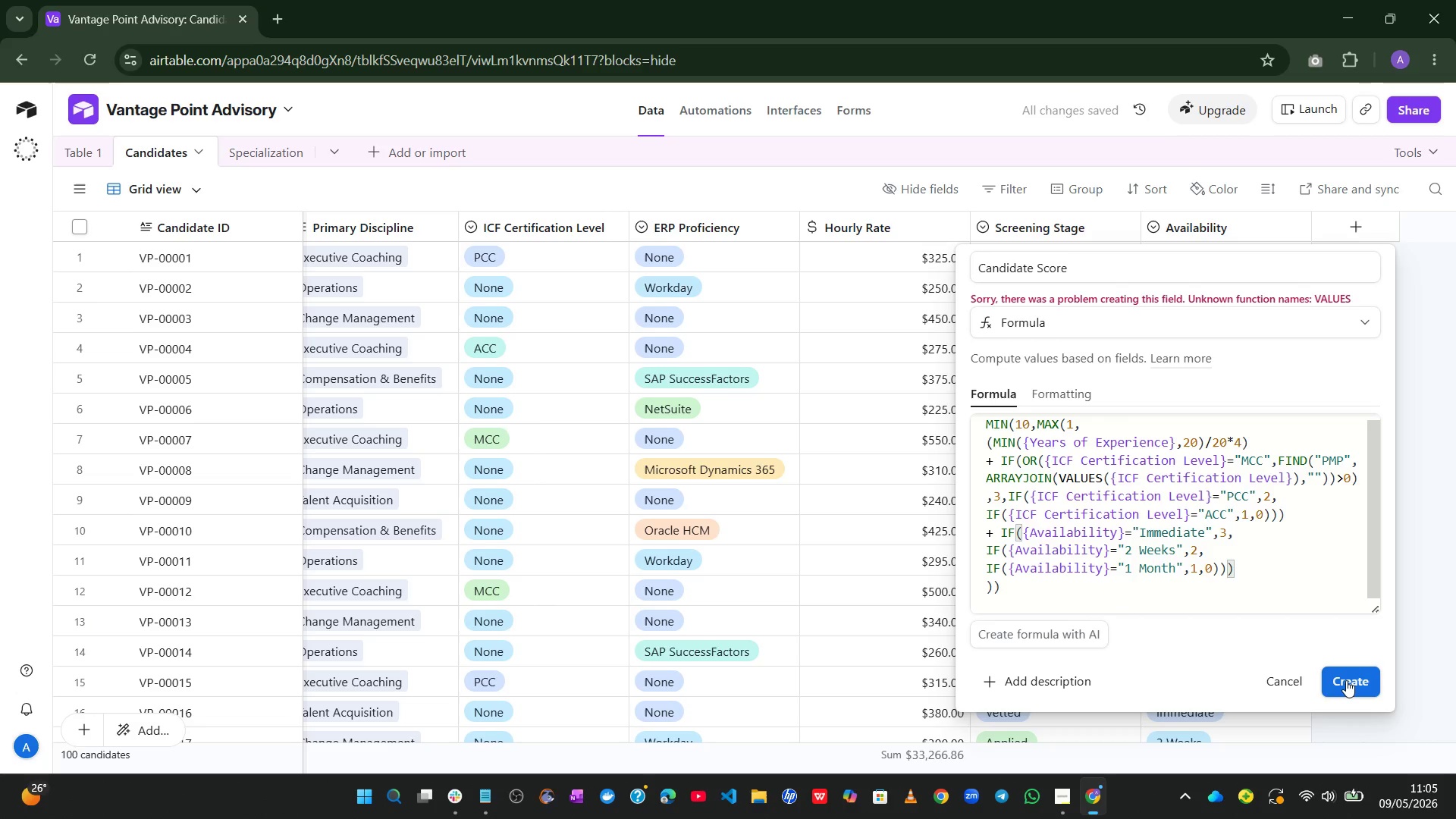 
left_click([1232, 554])
 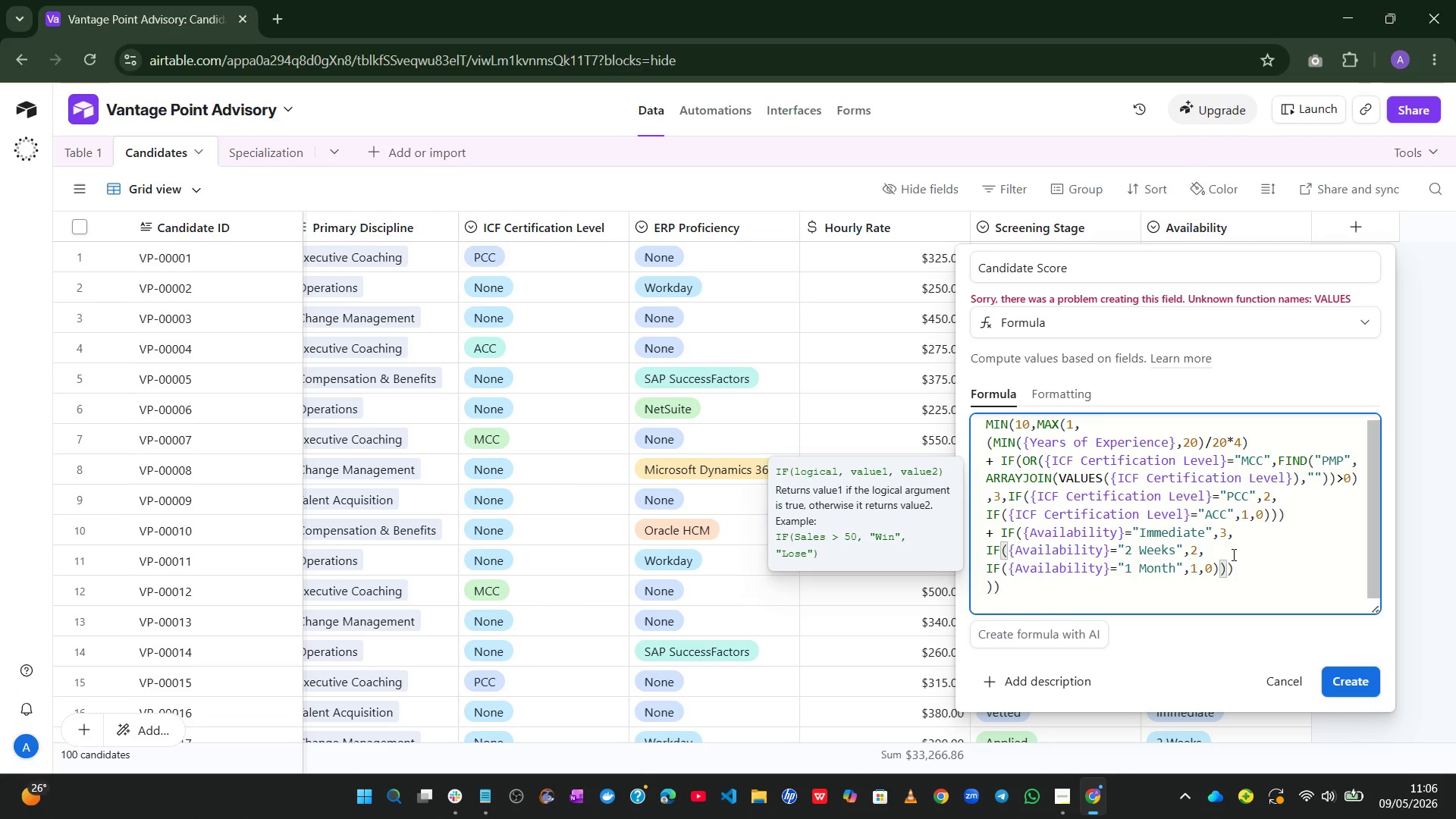 
key(Control+A)
 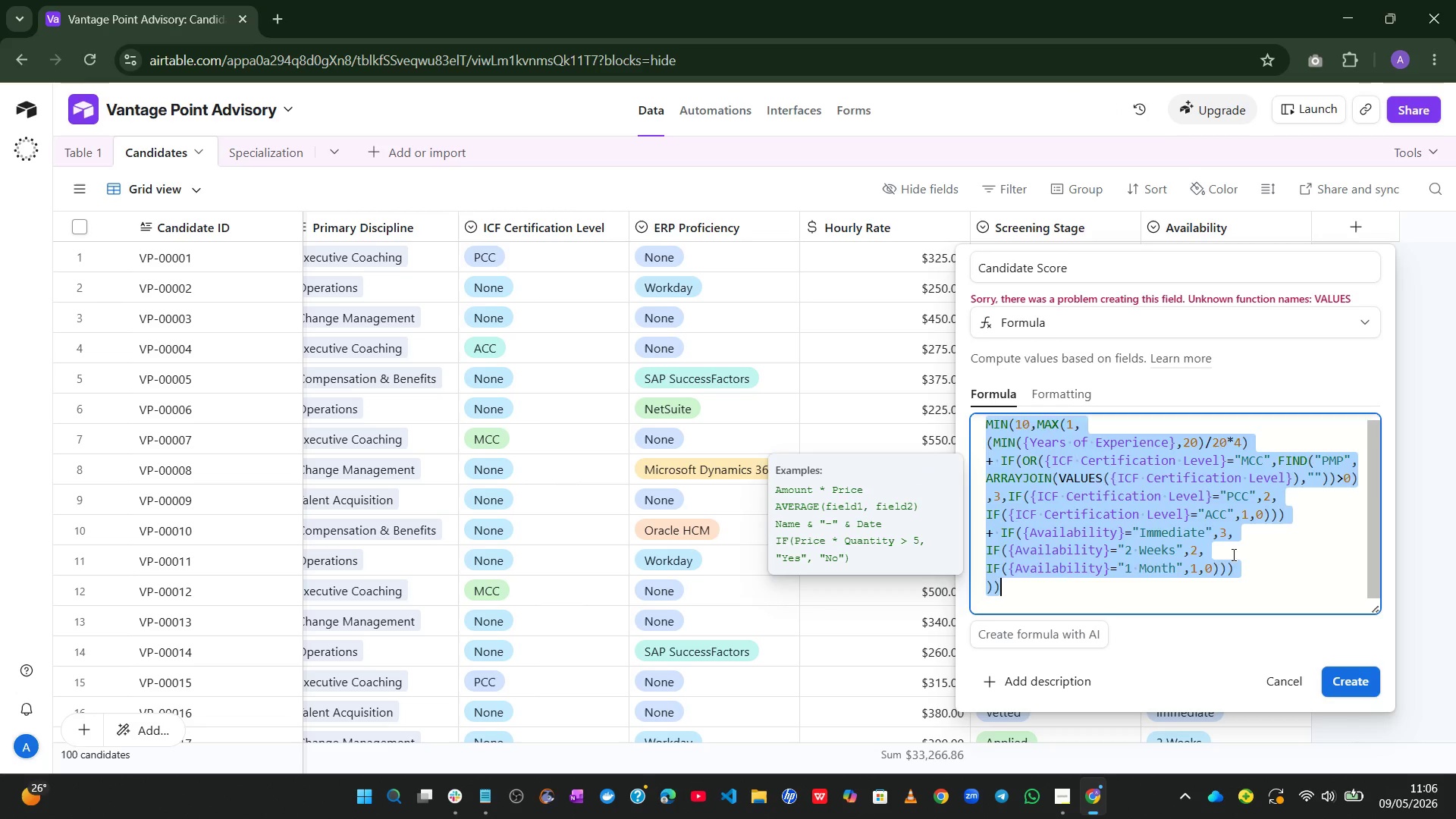 
key(Control+X)
 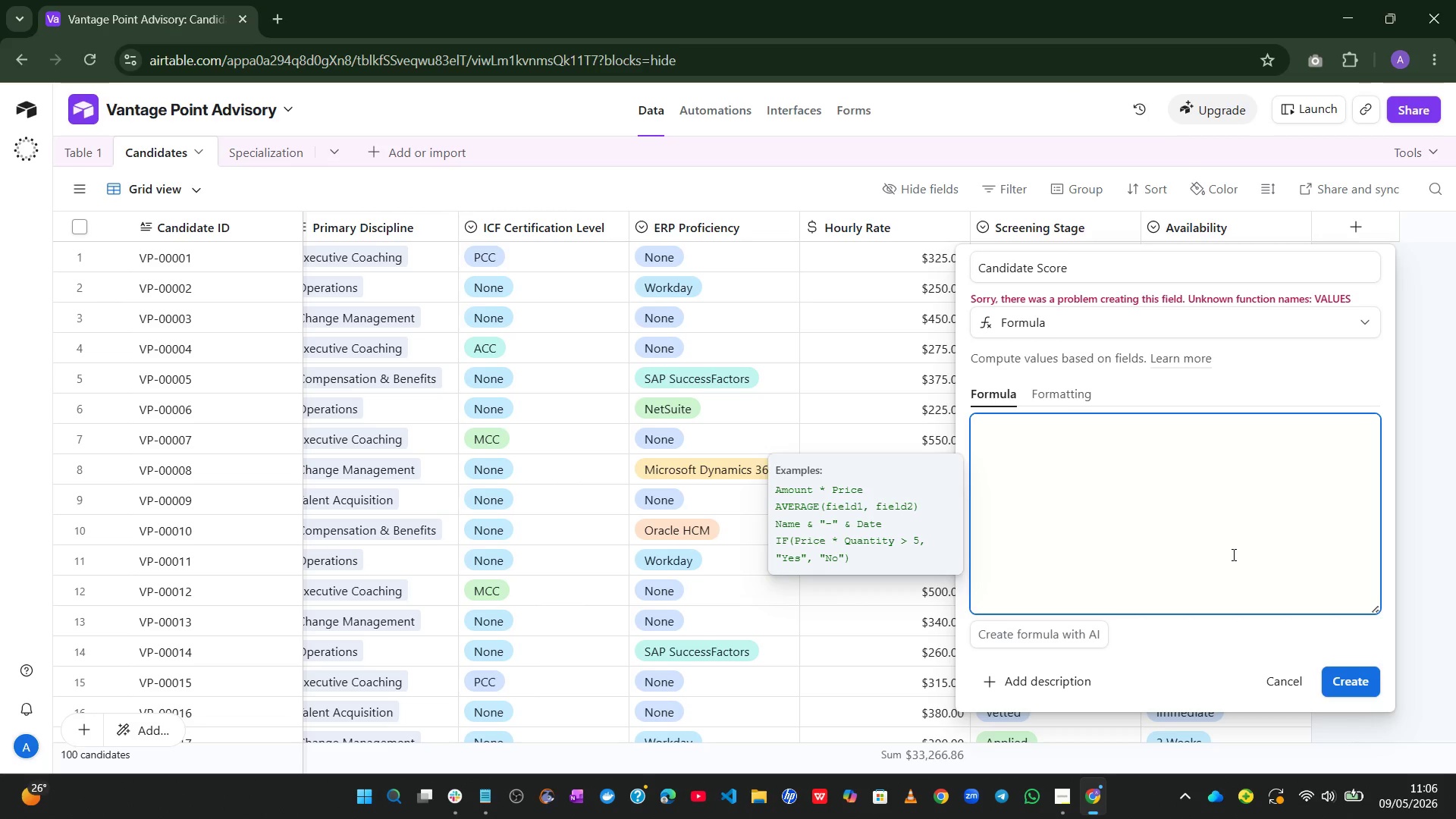 
wait(52.84)
 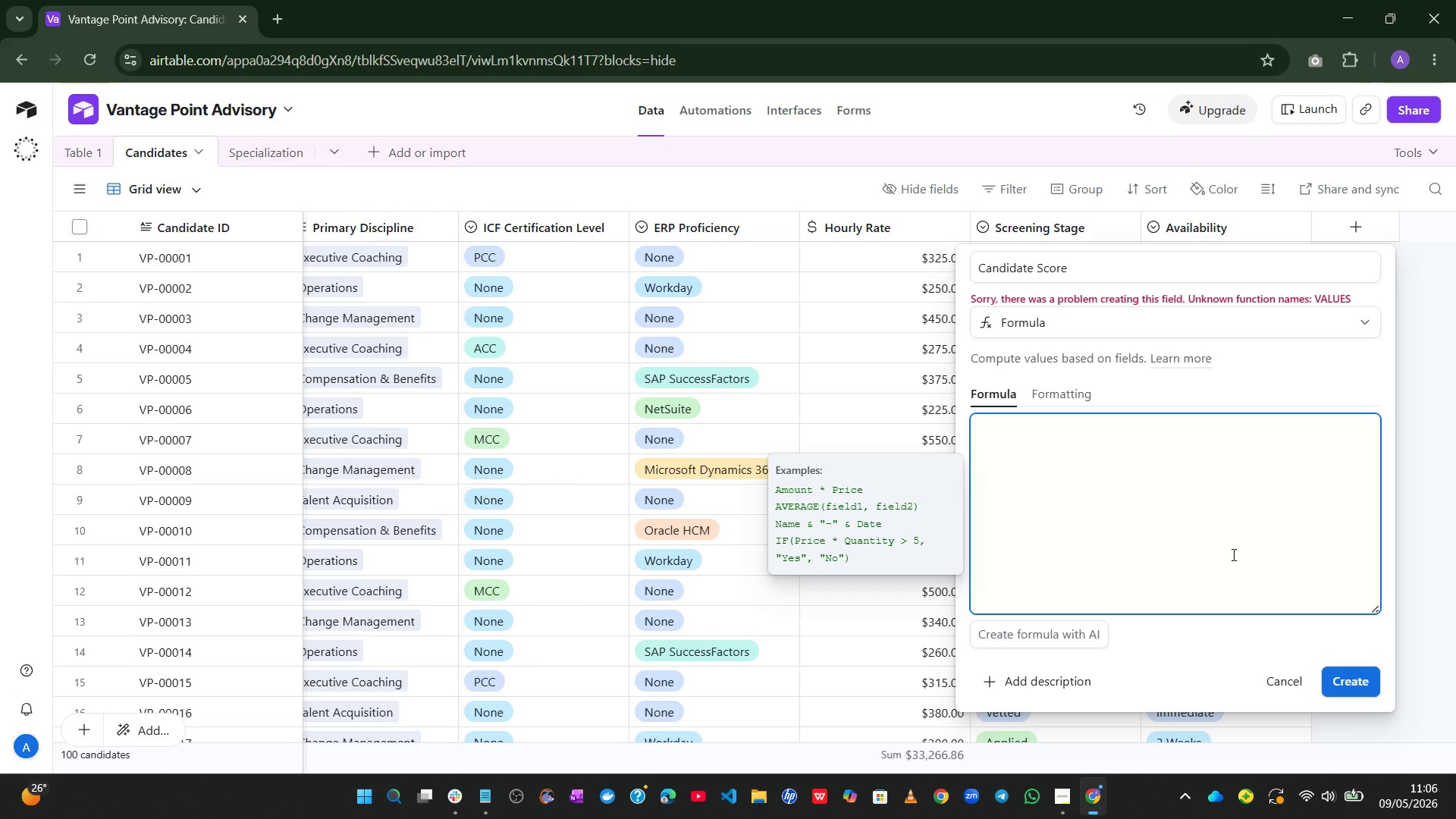 
key(Control+V)
 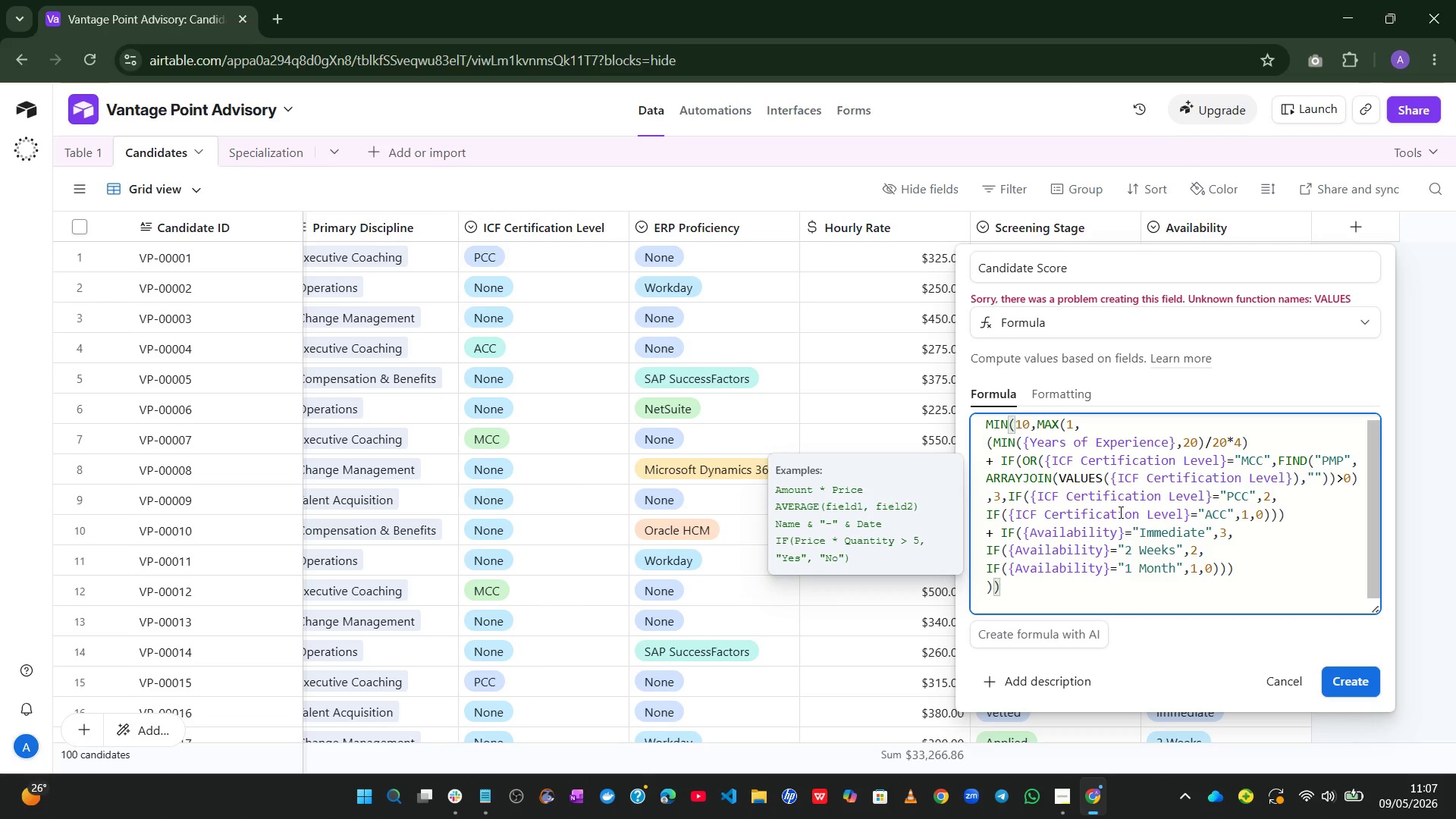 
wait(28.44)
 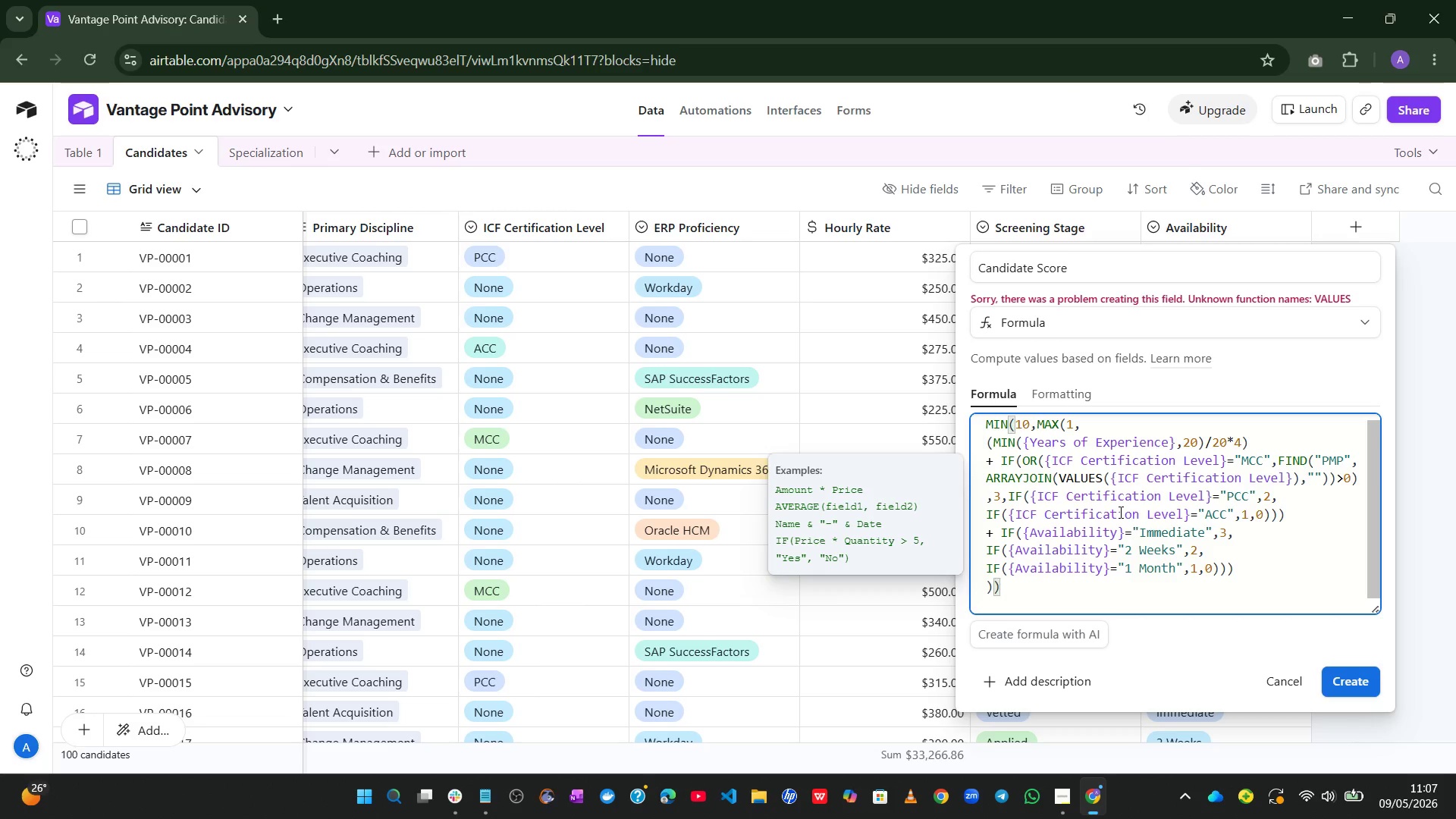 
left_click([1069, 794])